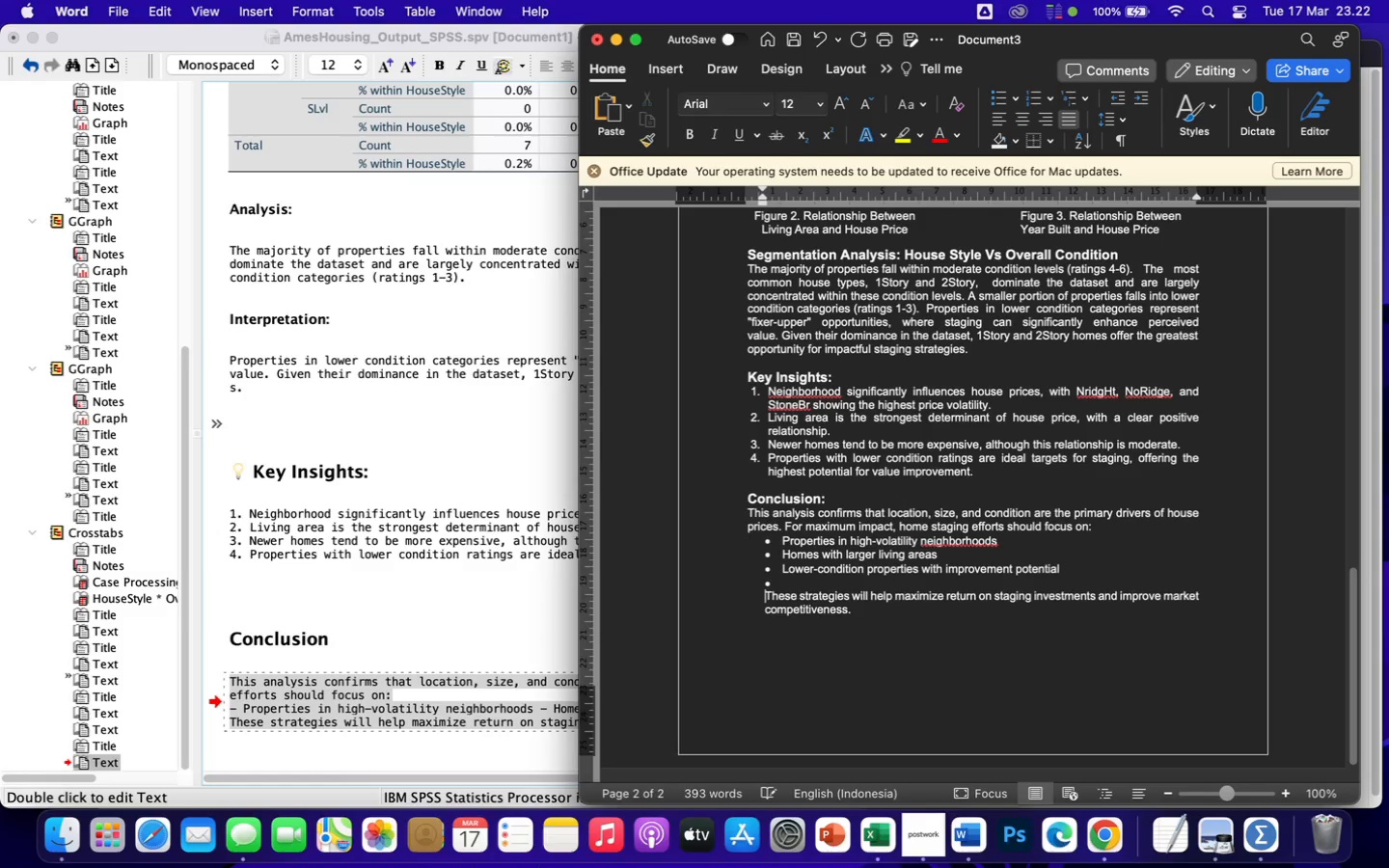 
key(Backspace)
 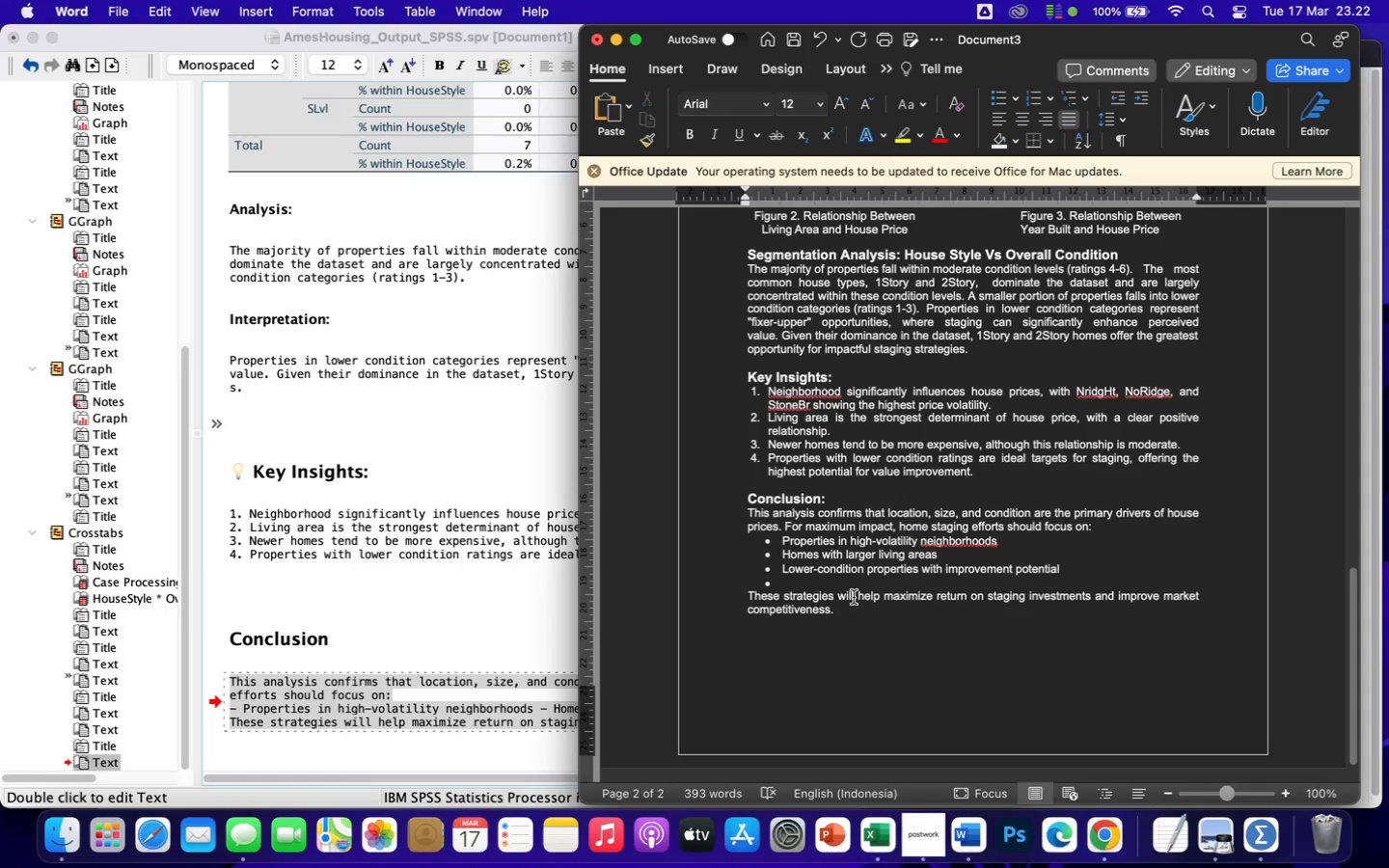 
left_click([813, 583])
 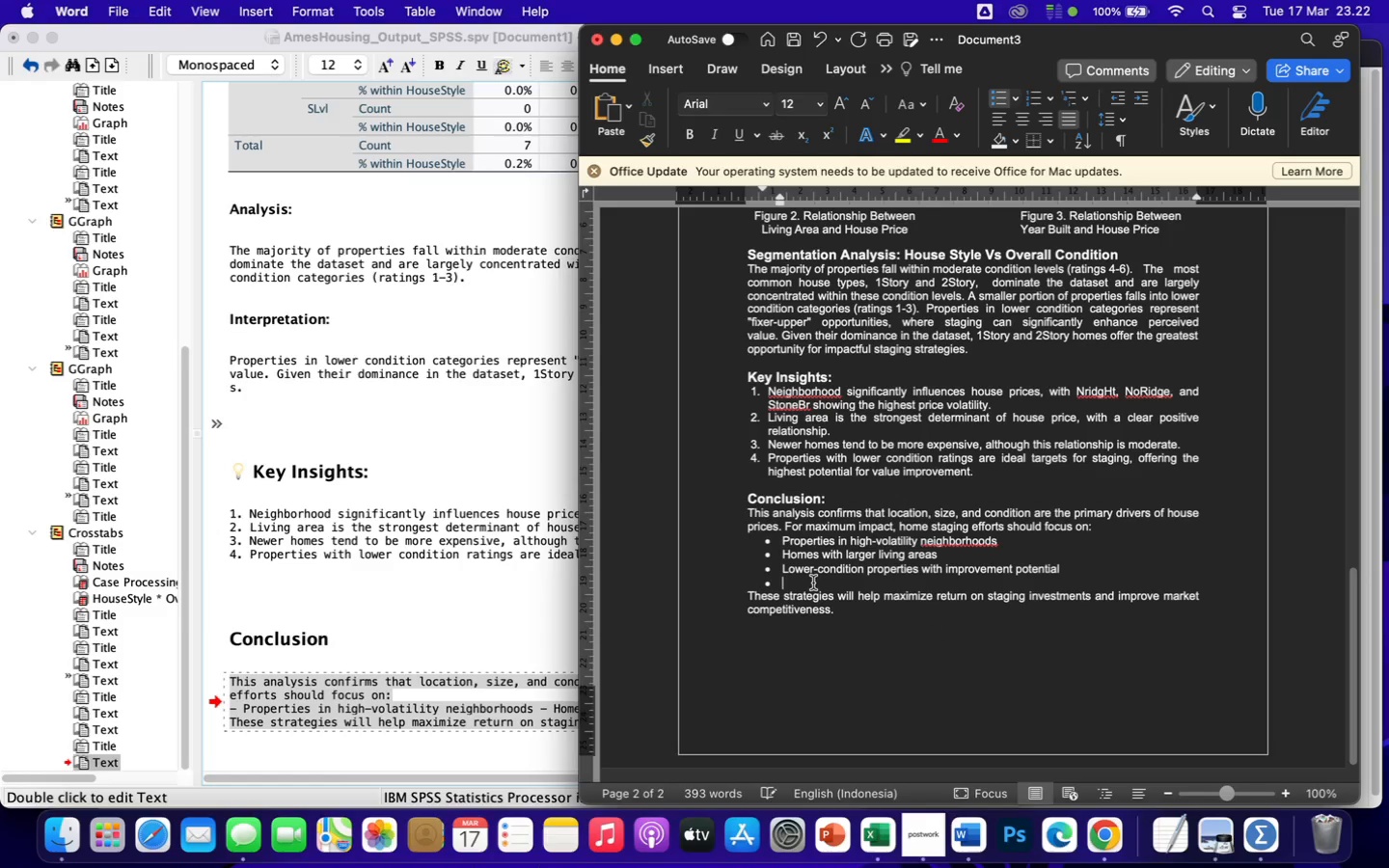 
key(Backspace)
 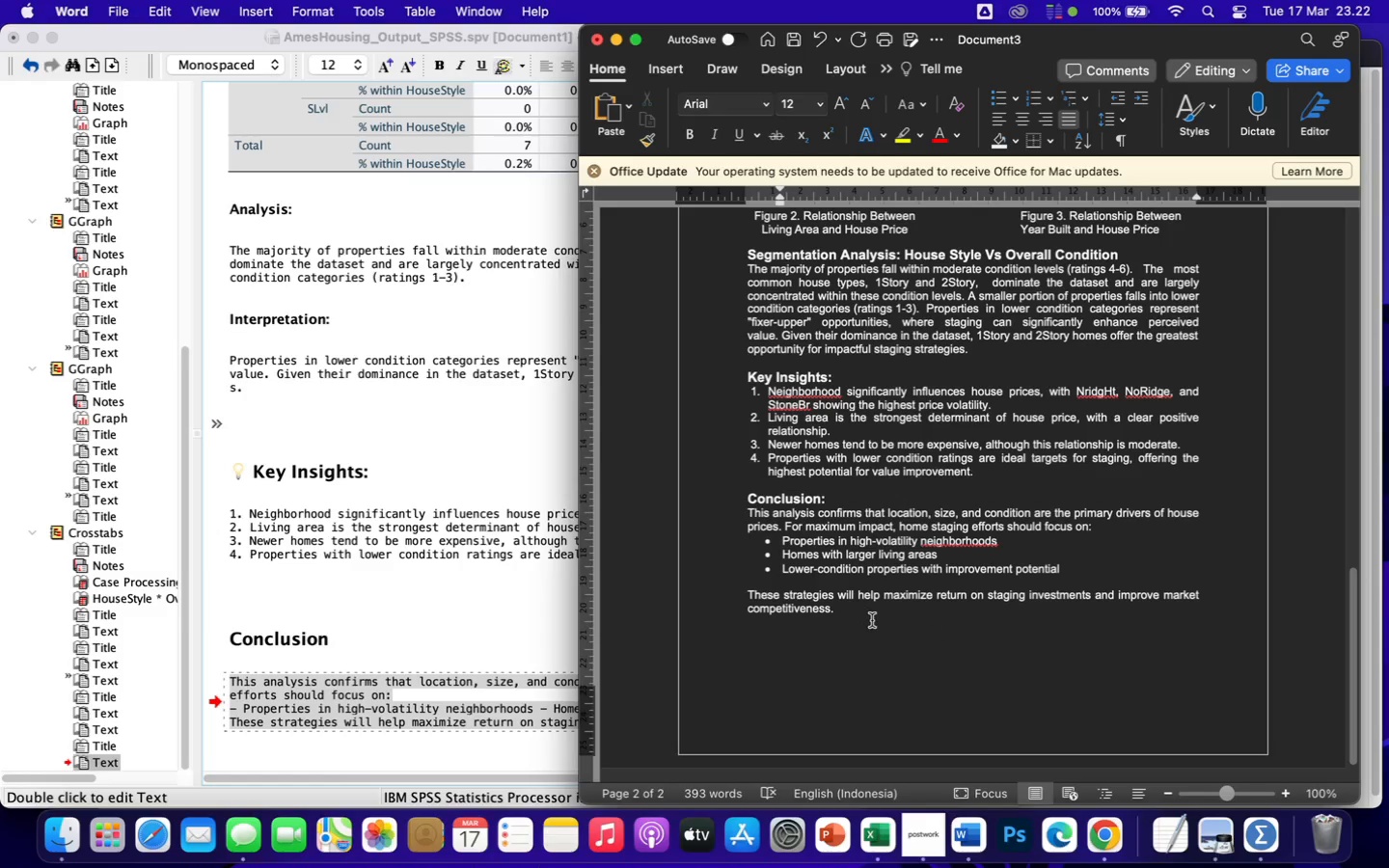 
scroll: coordinate [896, 648], scroll_direction: up, amount: 36.0
 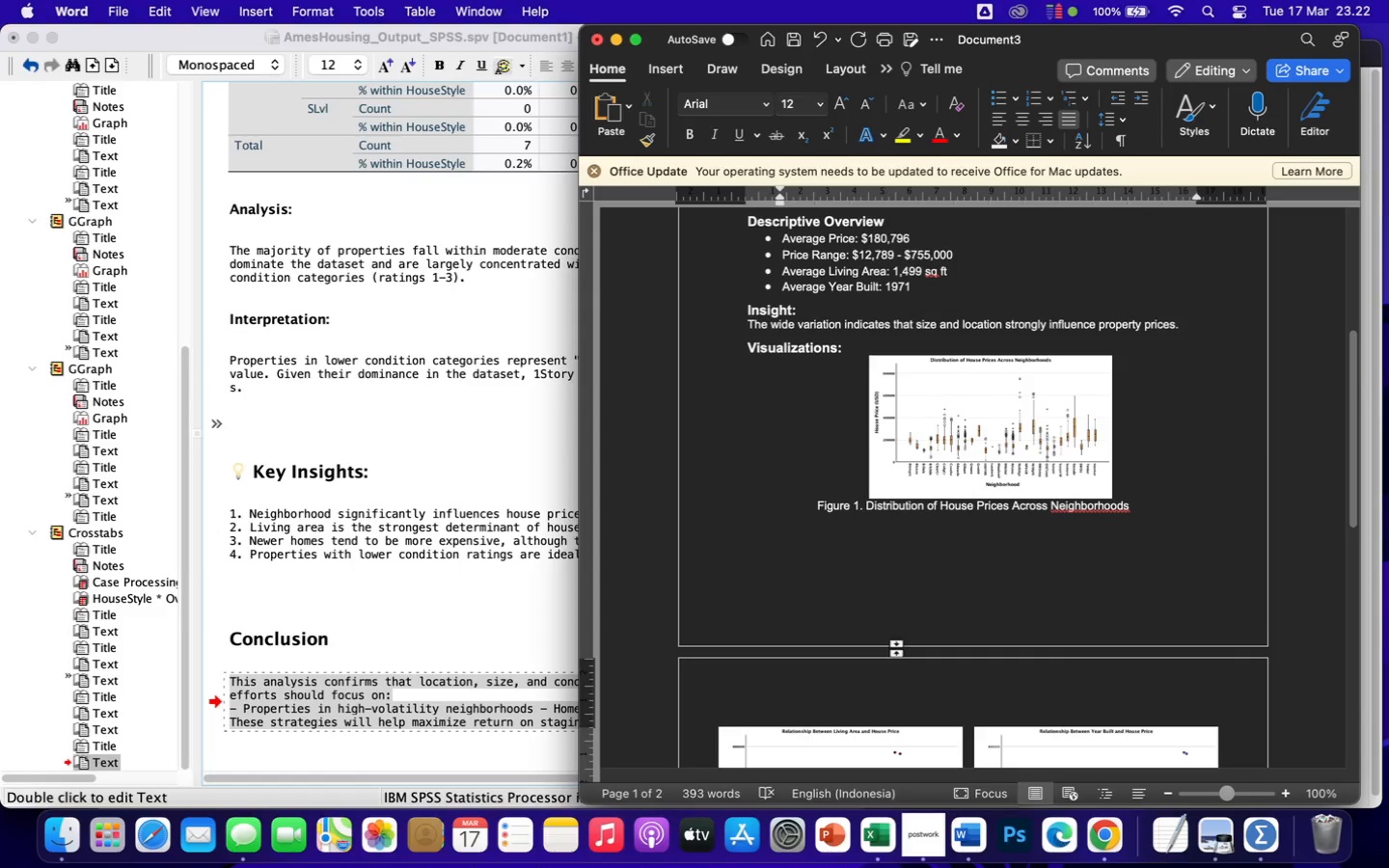 
left_click([1017, 475])
 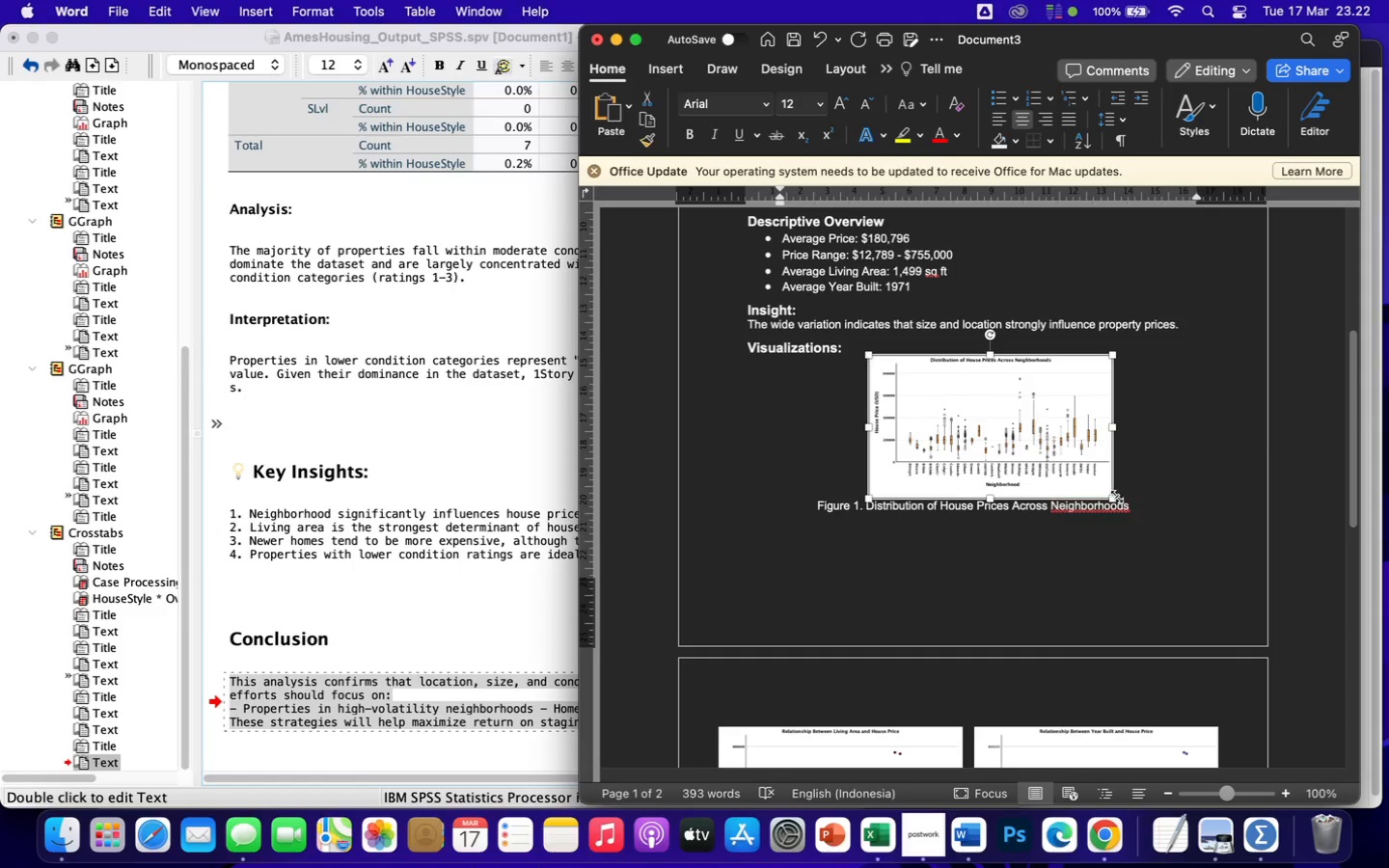 
left_click_drag(start_coordinate=[1115, 496], to_coordinate=[1148, 529])
 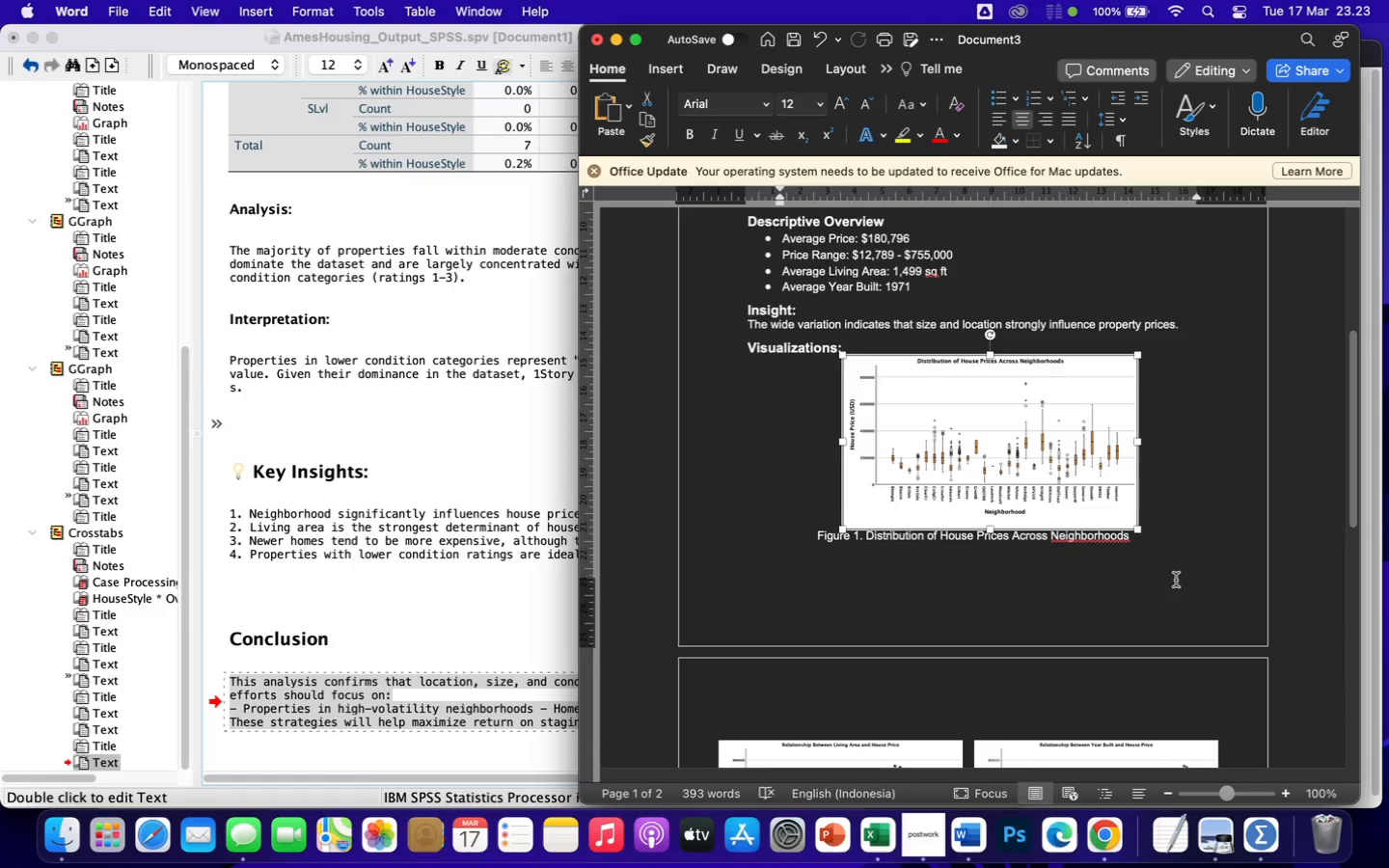 
scroll: coordinate [1176, 580], scroll_direction: down, amount: 62.0
 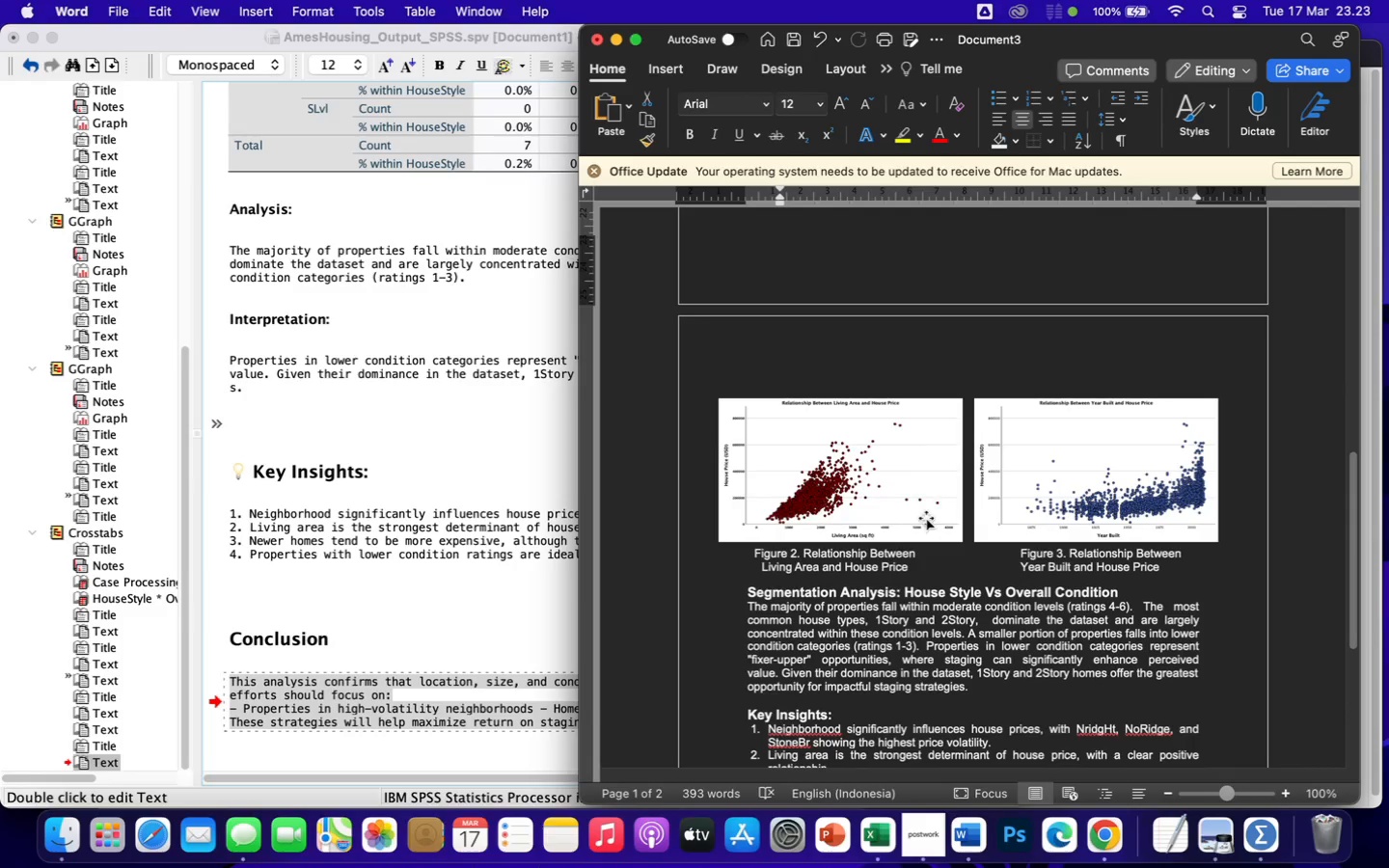 
left_click([927, 520])
 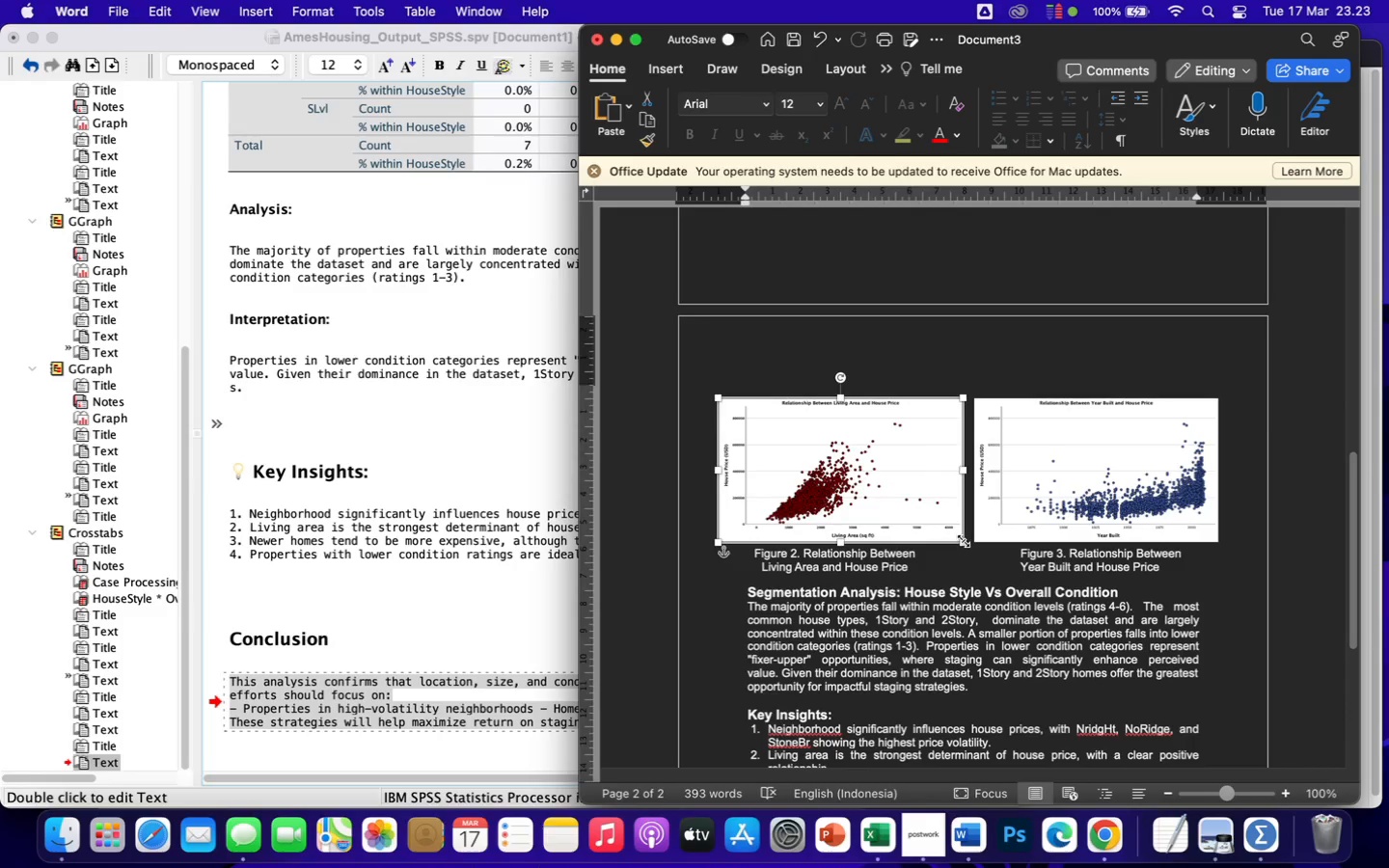 
left_click_drag(start_coordinate=[964, 541], to_coordinate=[973, 548])
 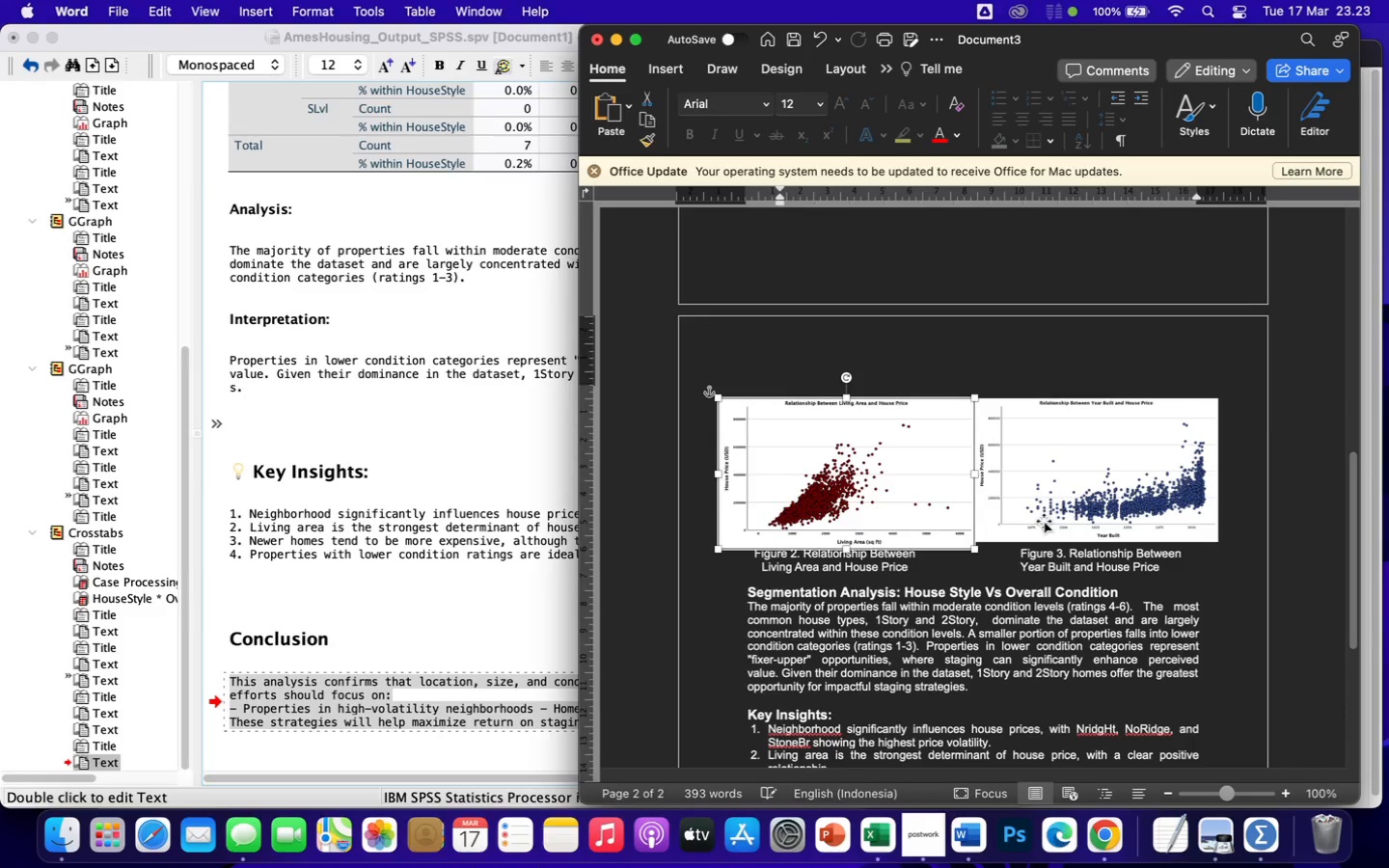 
left_click([1049, 521])
 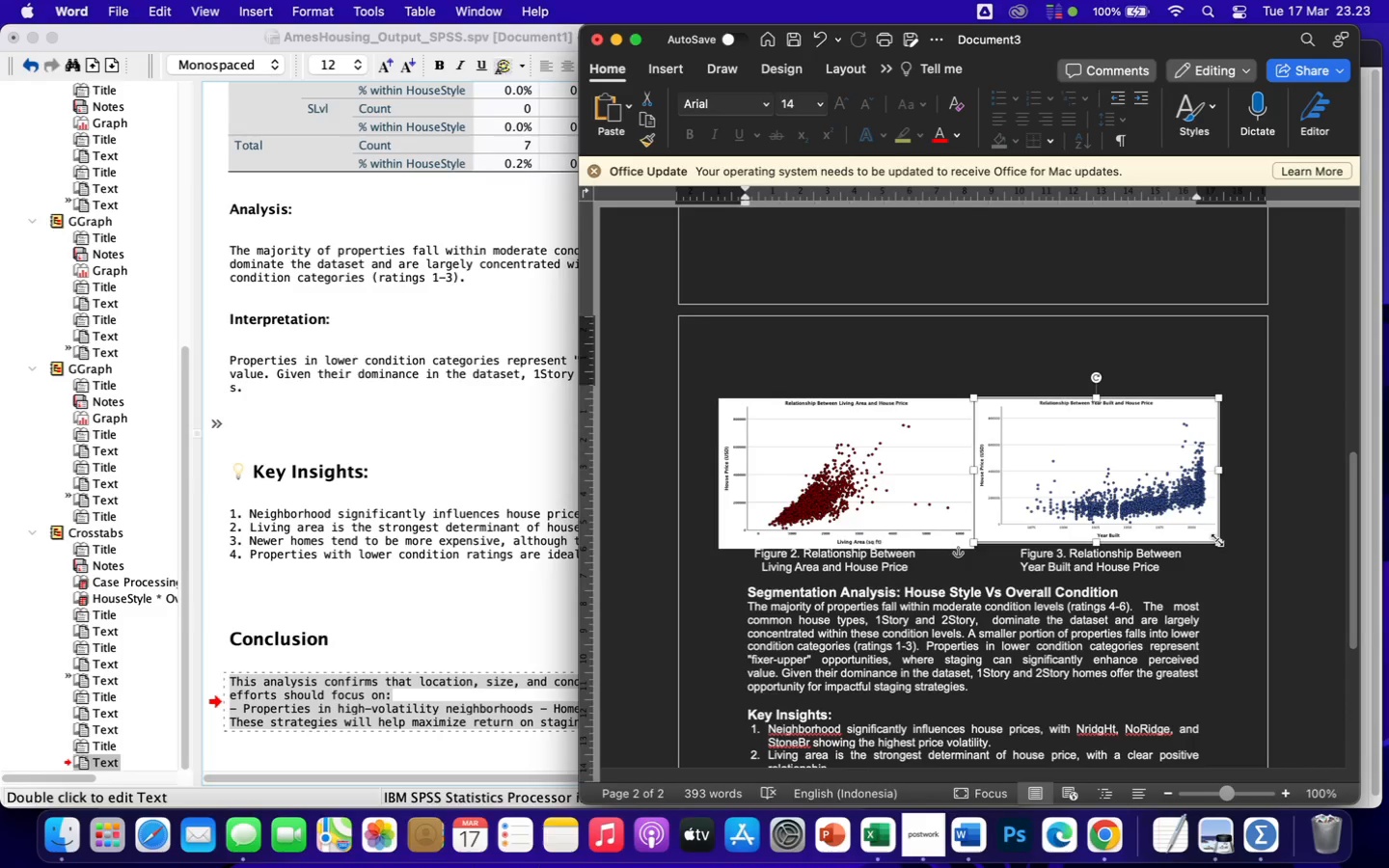 
left_click_drag(start_coordinate=[1220, 540], to_coordinate=[1226, 542])
 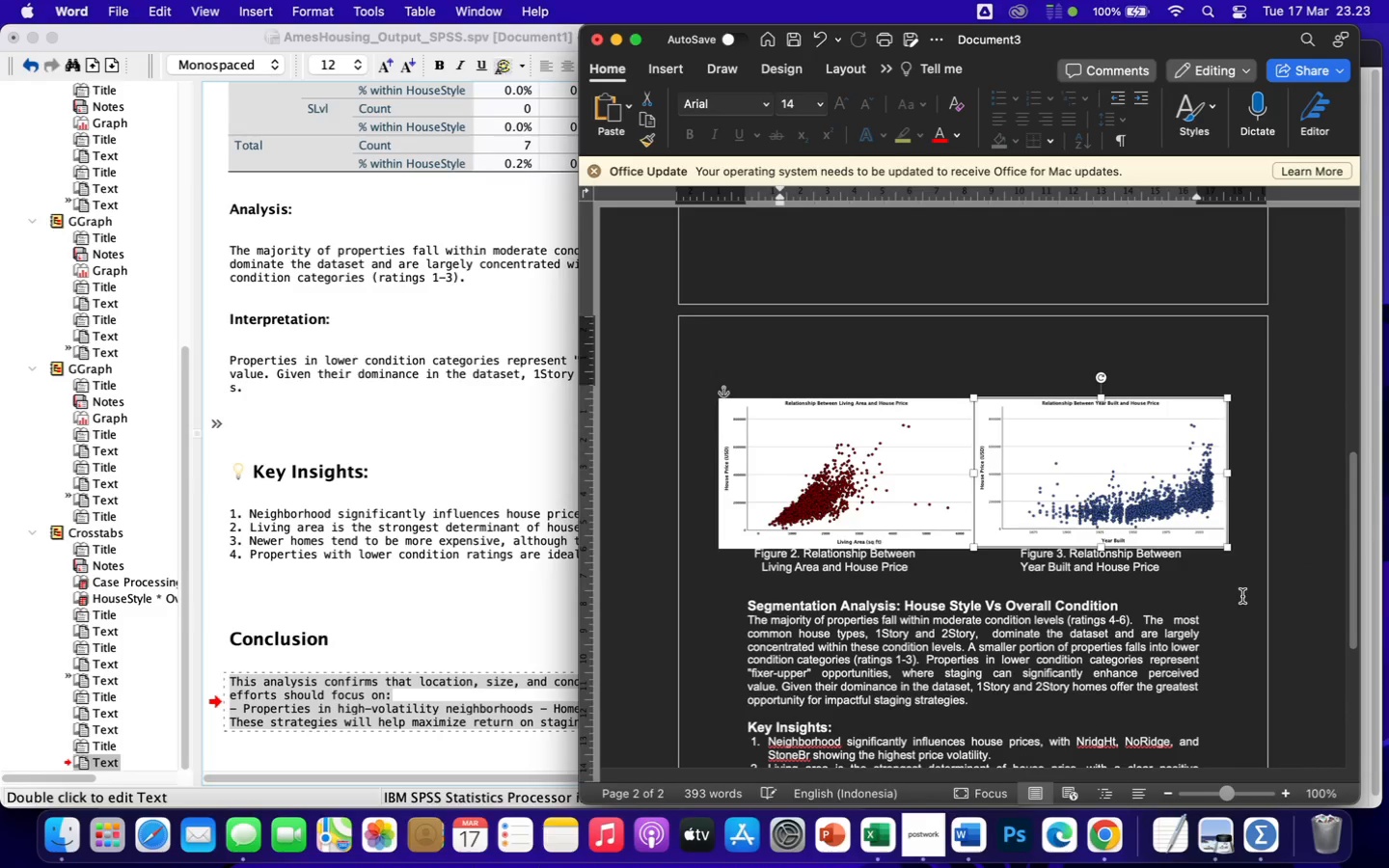 
left_click([1244, 607])
 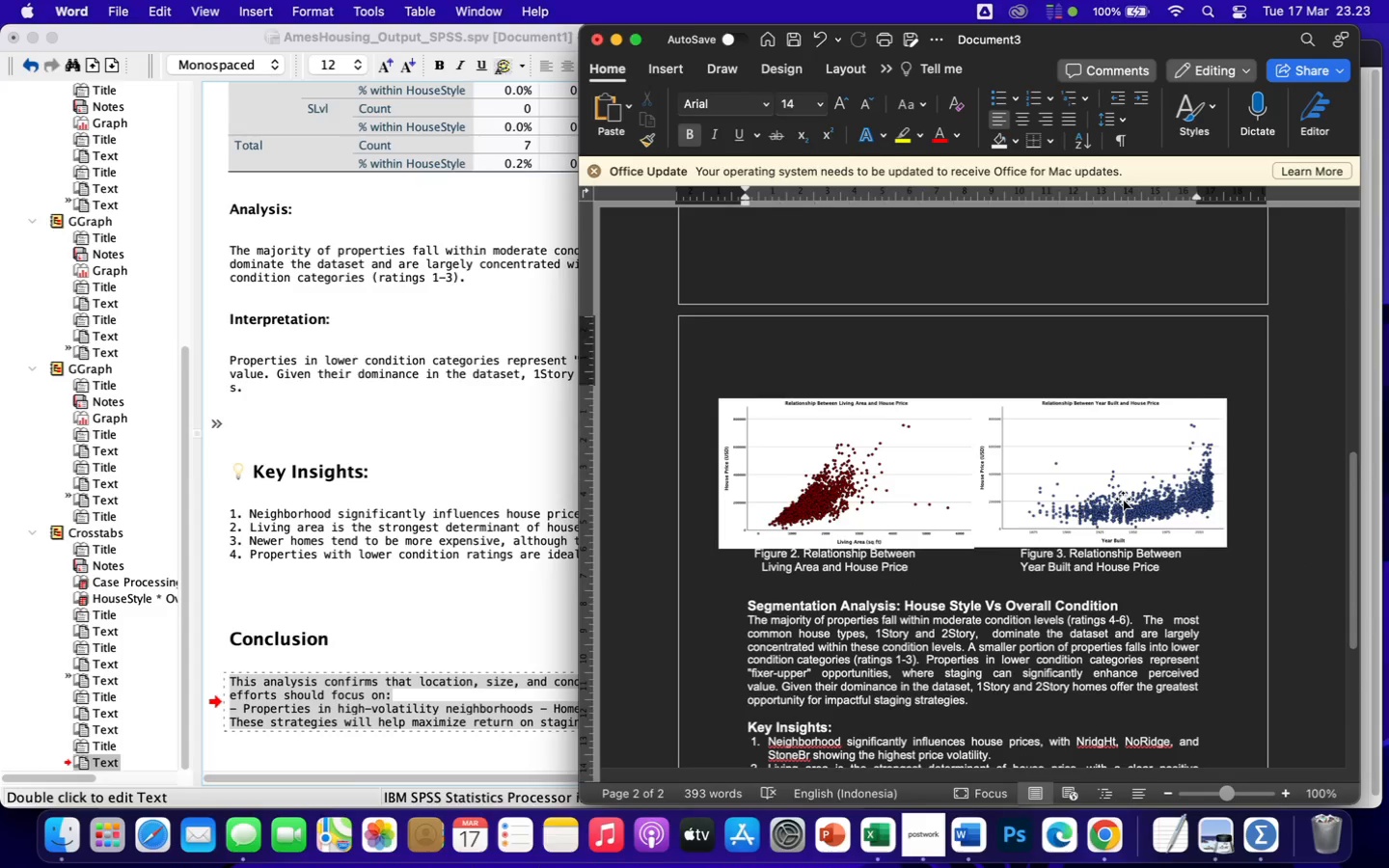 
left_click([1123, 499])
 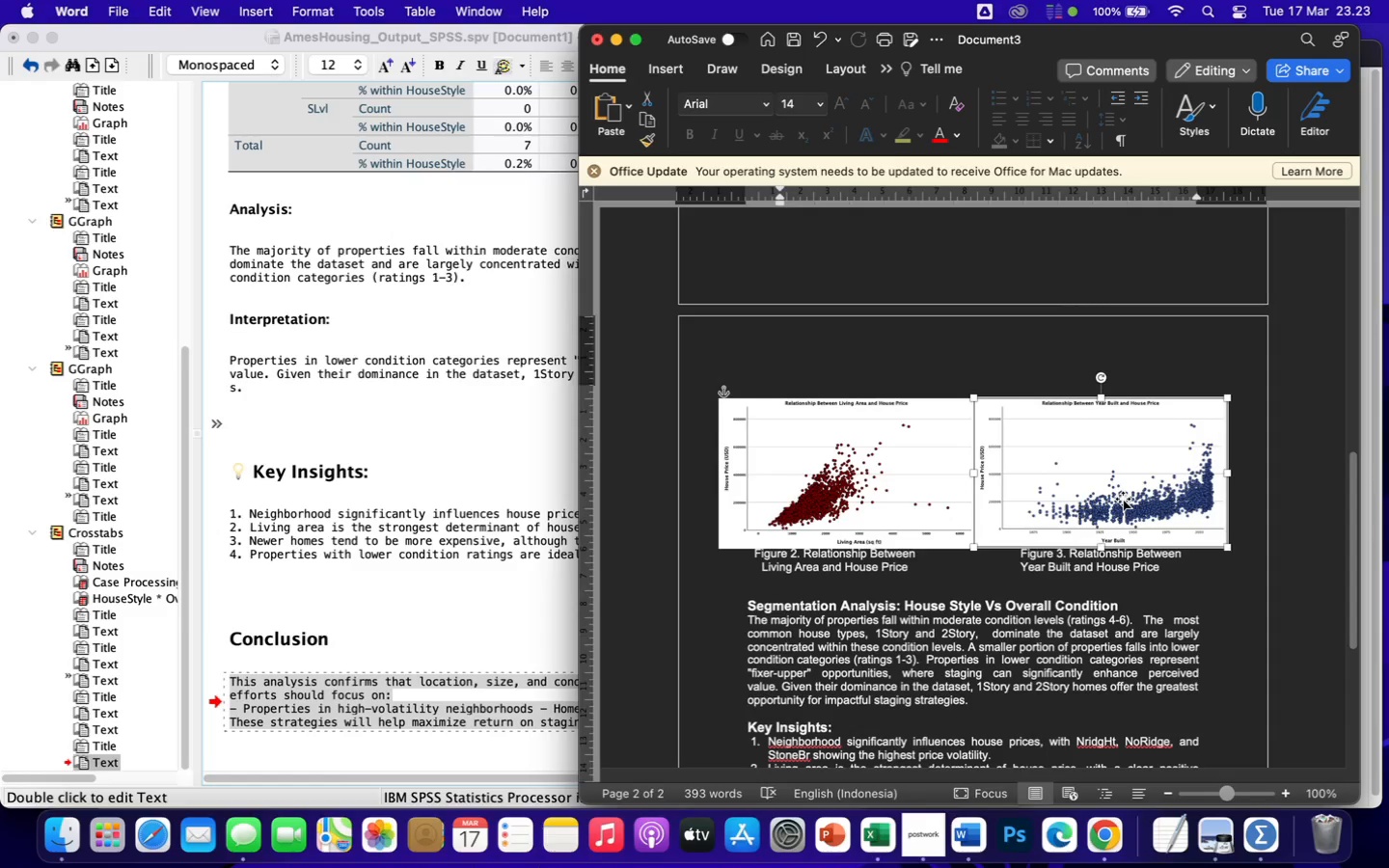 
left_click_drag(start_coordinate=[1123, 499], to_coordinate=[1131, 497])
 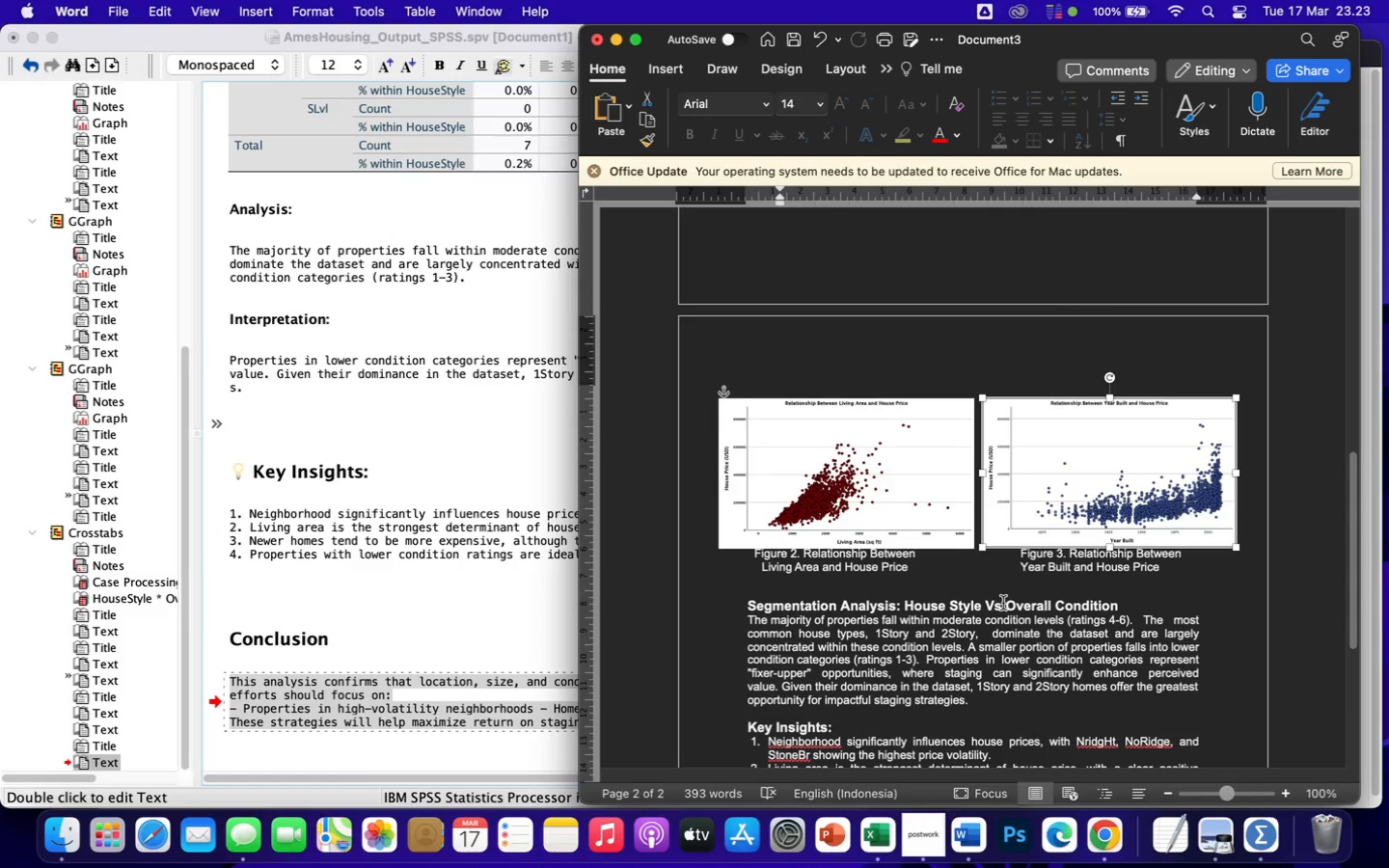 
left_click([1369, 698])